 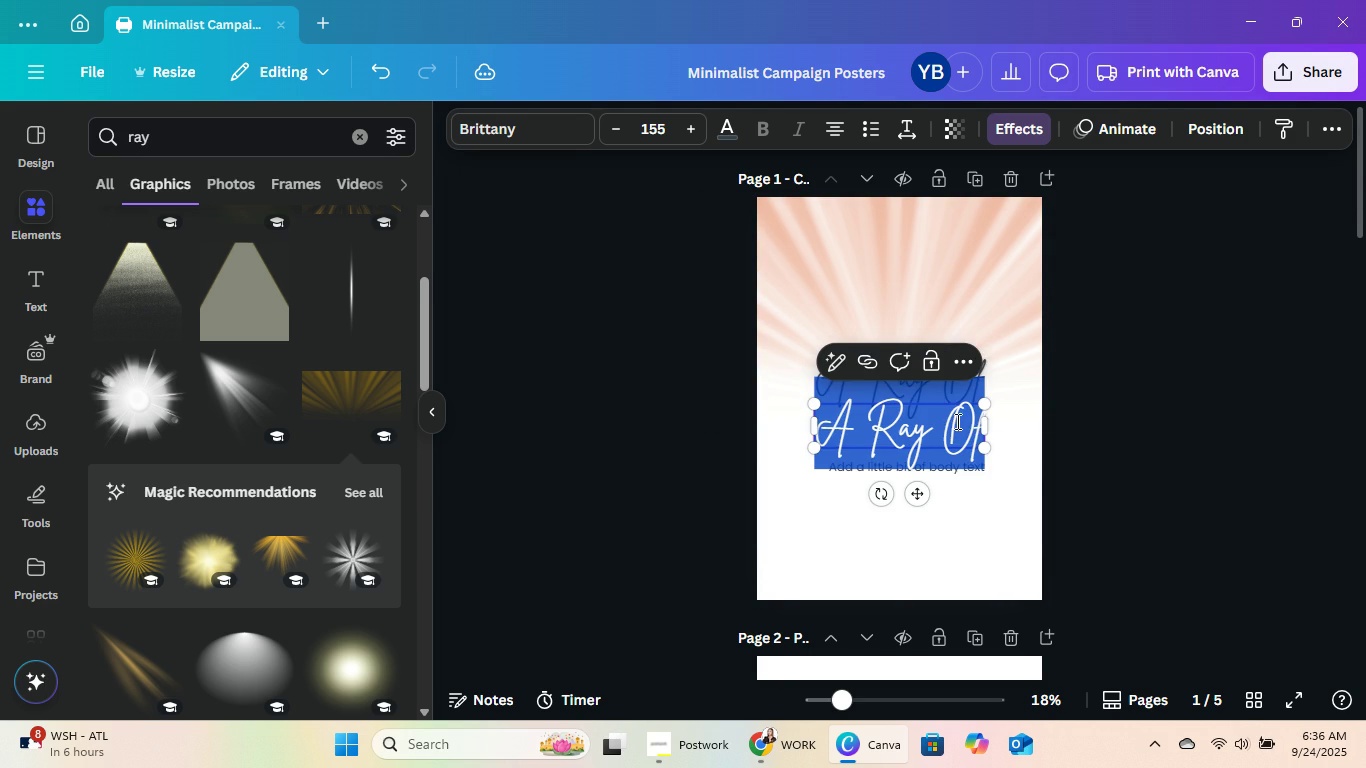 
type(li)
key(Backspace)
key(Backspace)
type(lI)
key(Backspace)
key(Backspace)
type(Light)
 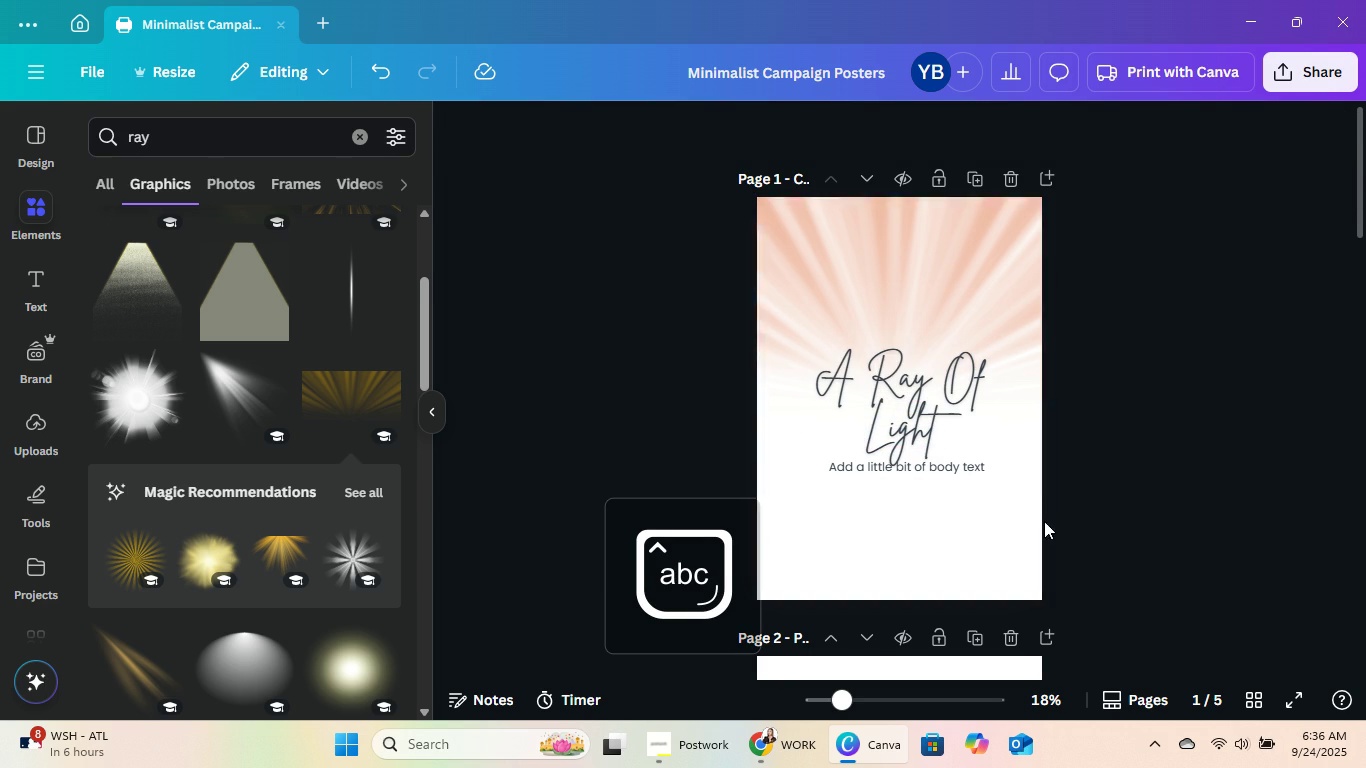 
left_click([910, 453])
 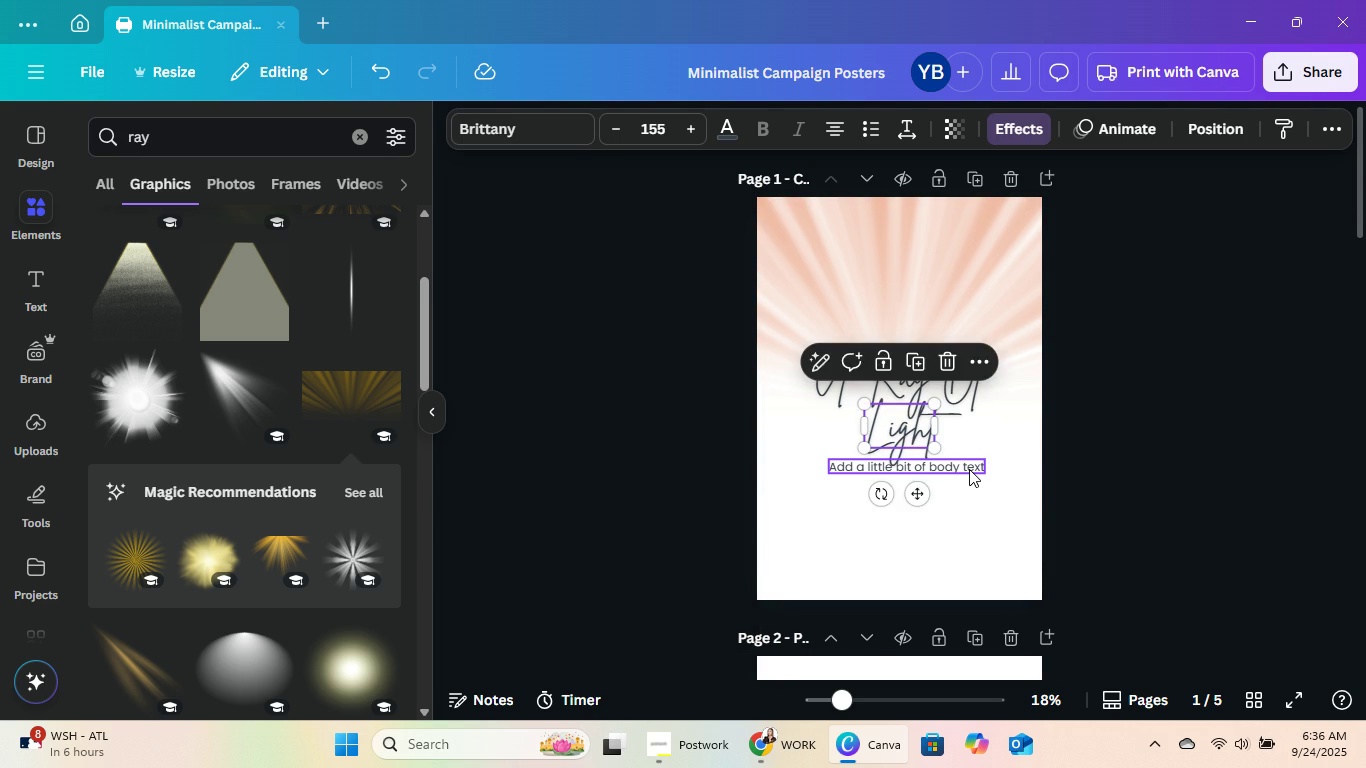 
key(ArrowRight)
 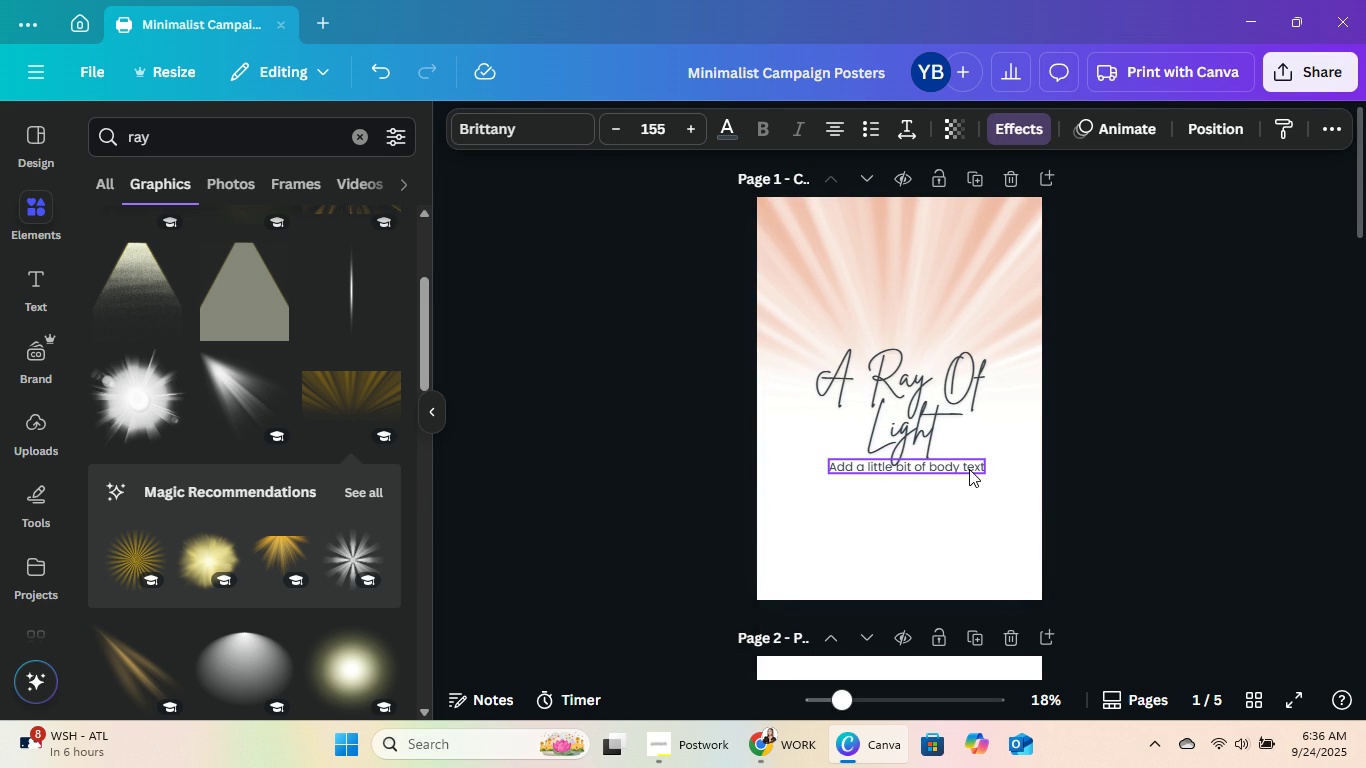 
key(ArrowRight)